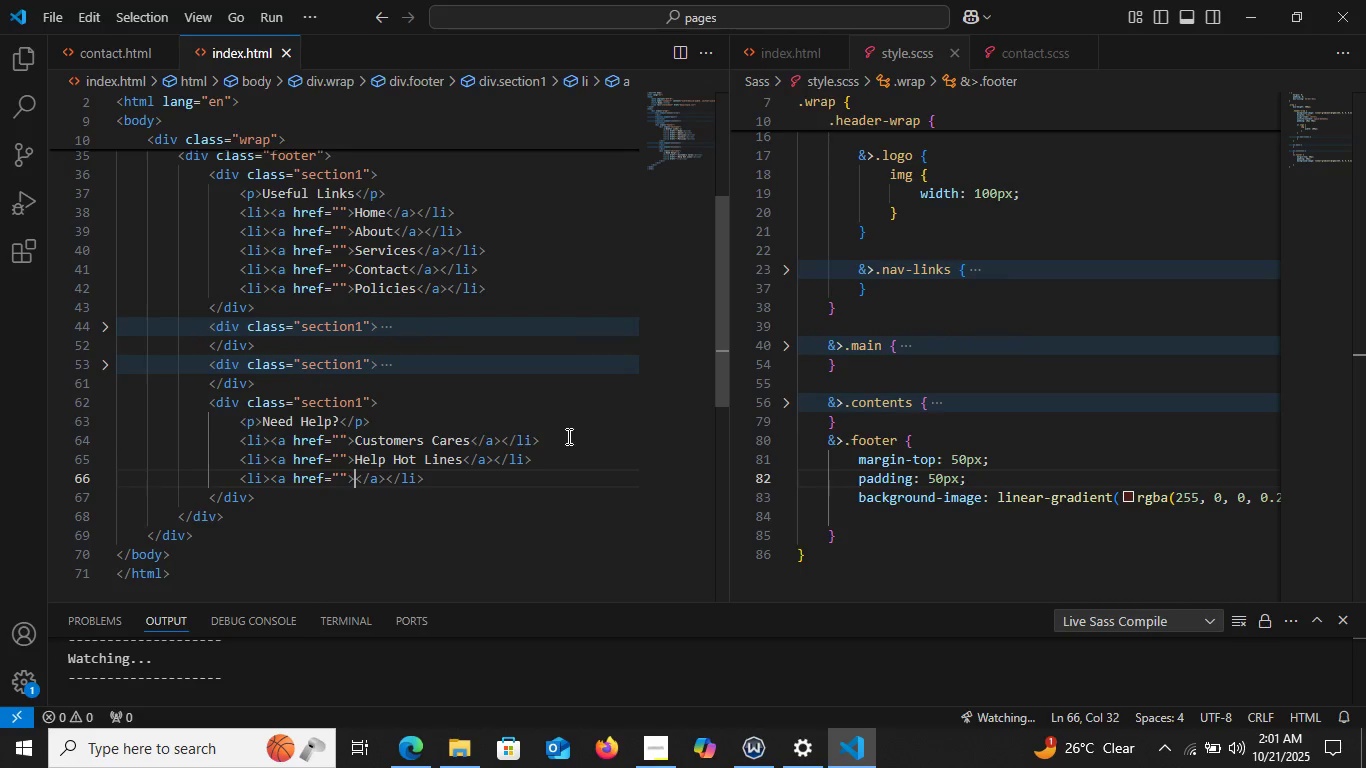 
key(ArrowRight)
 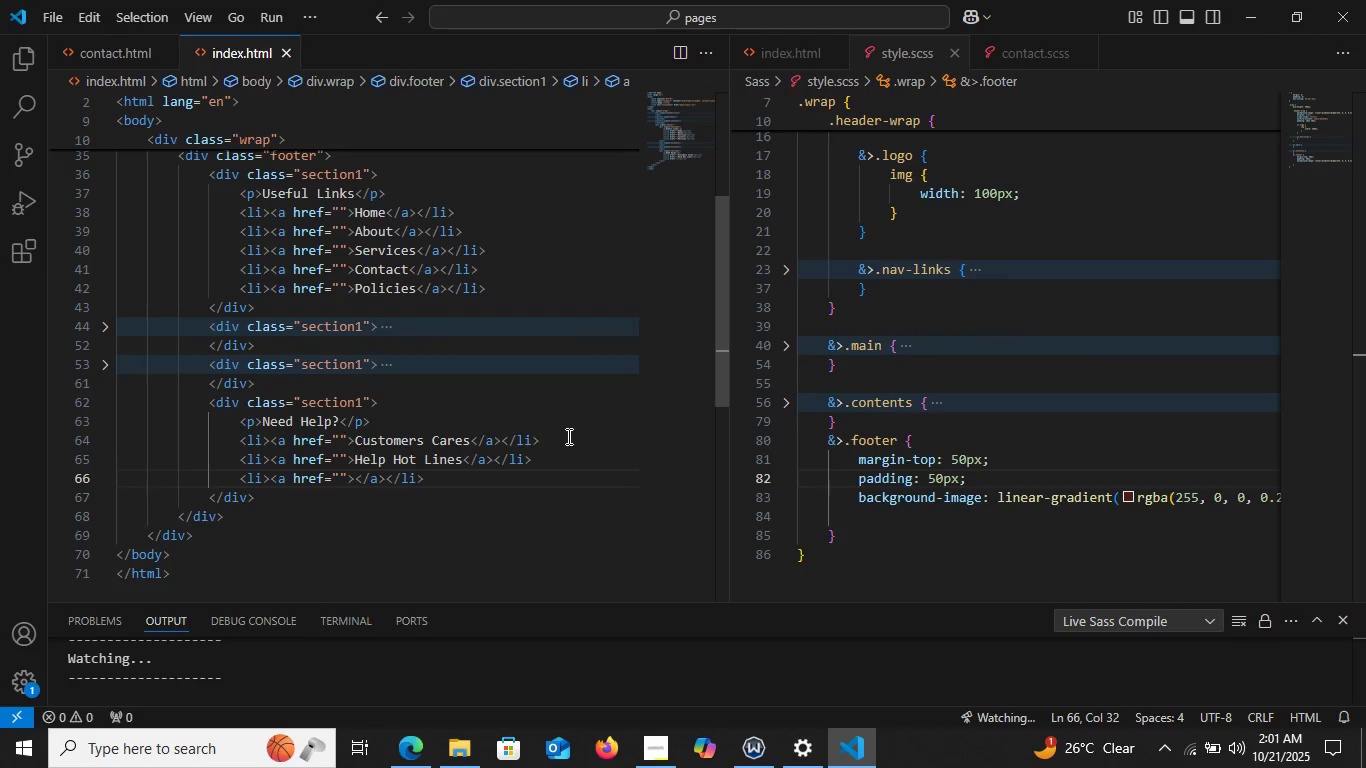 
type(Emergencies Numbers)
 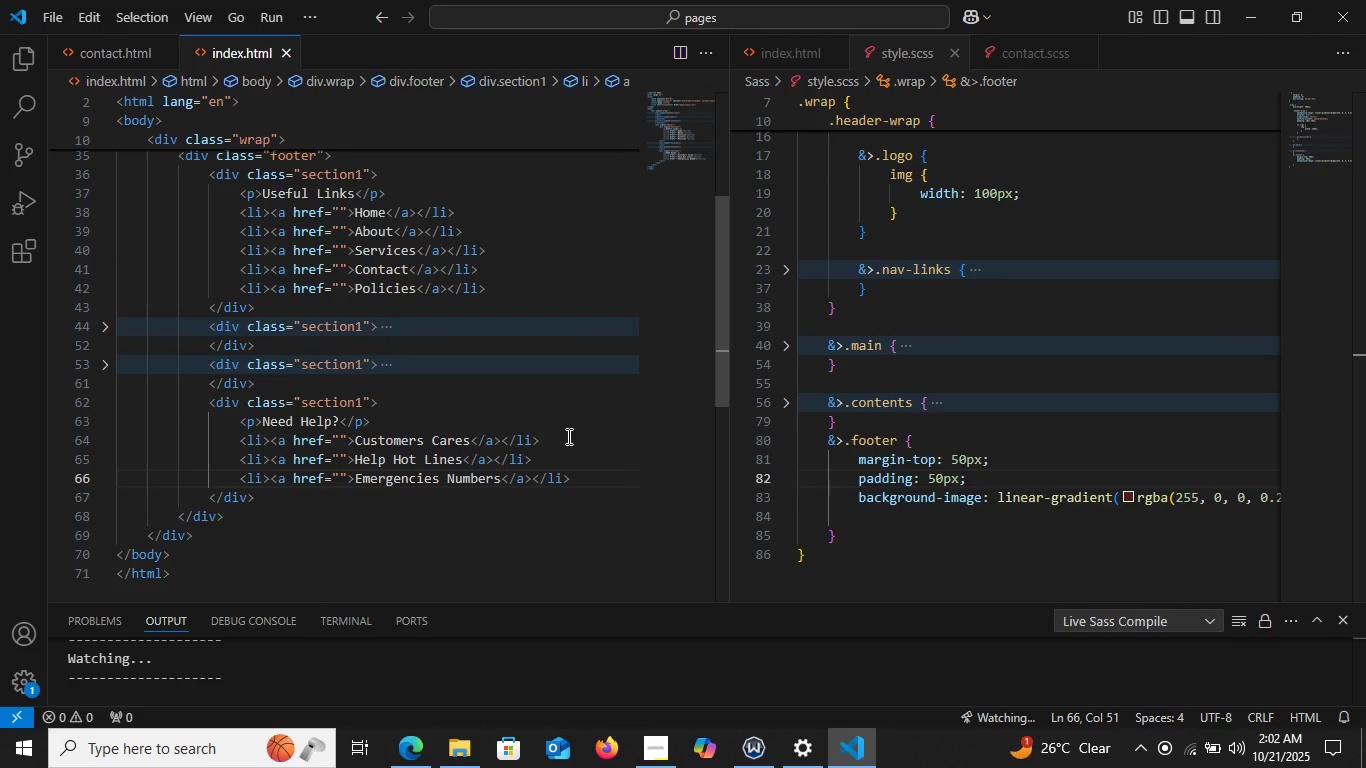 
left_click([580, 471])
 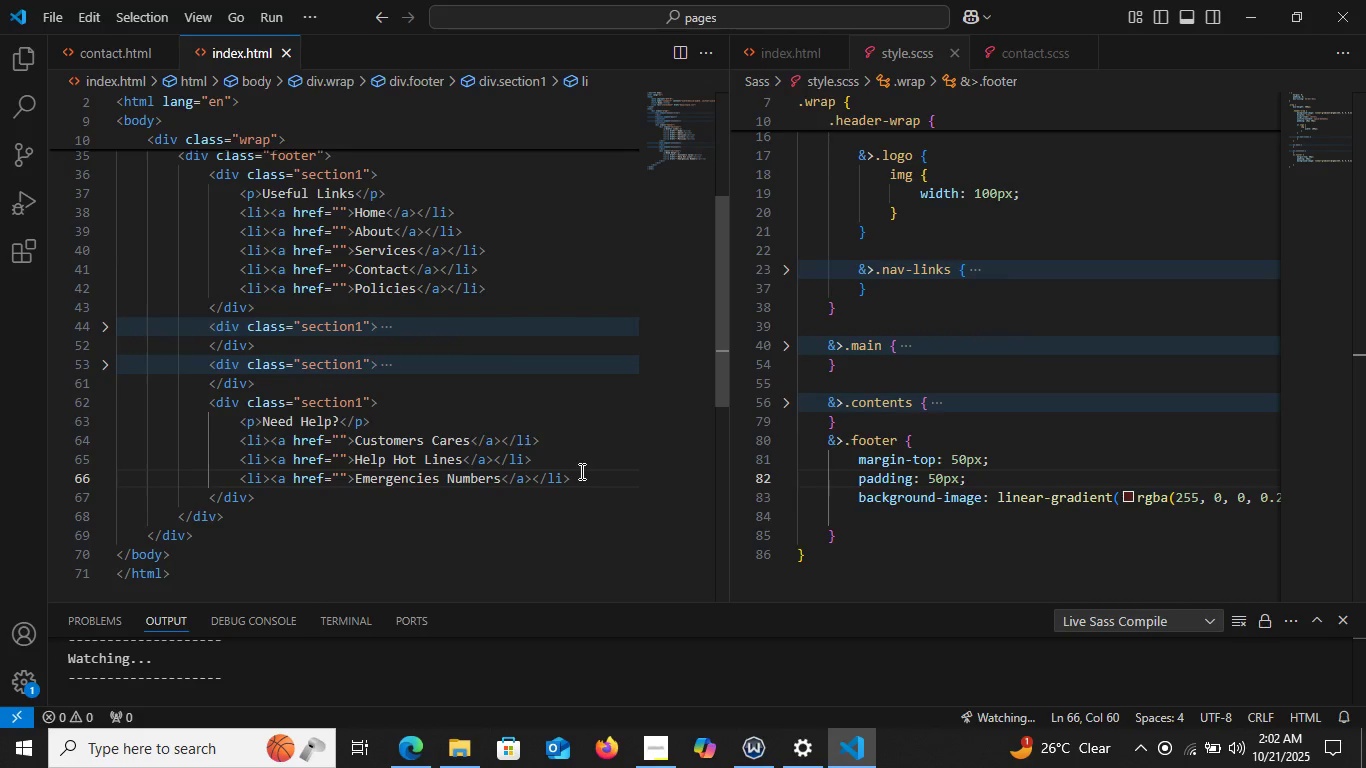 
key(Enter)
 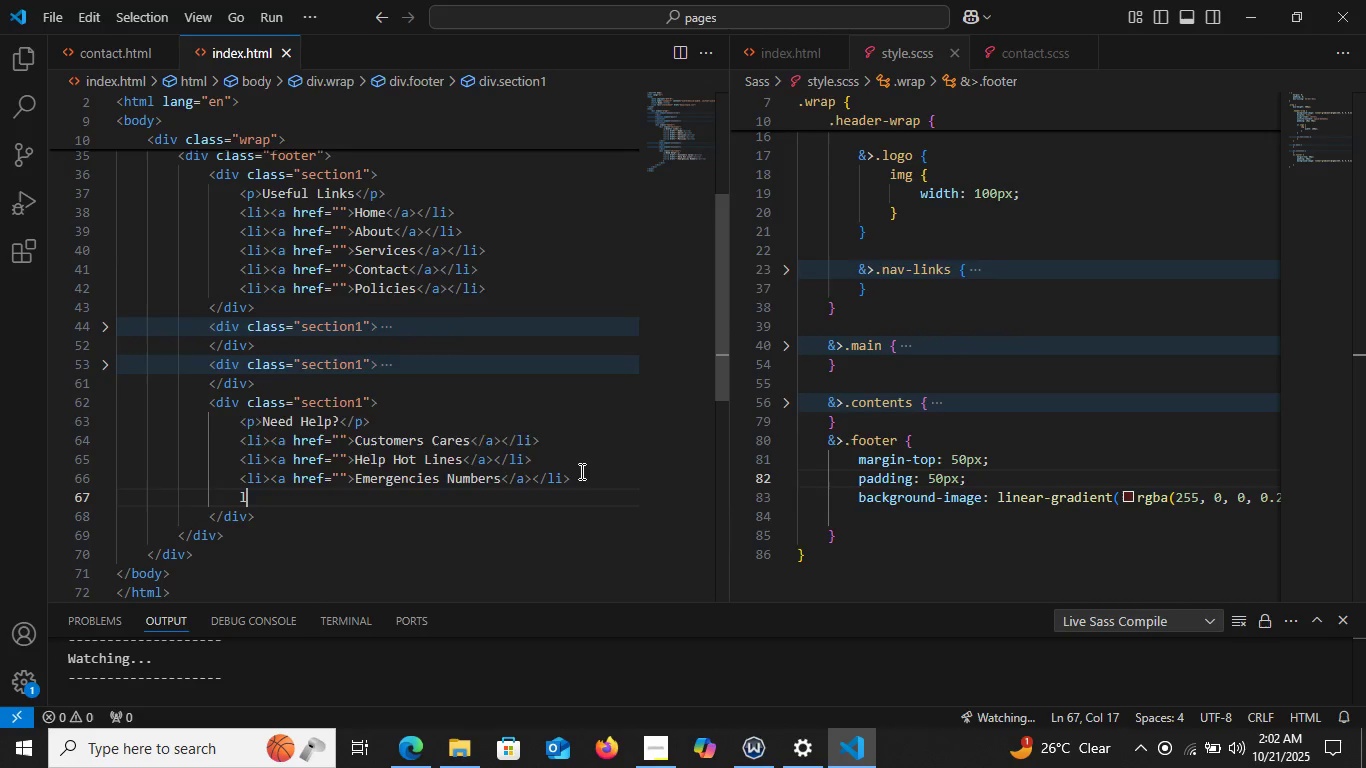 
type(li)
 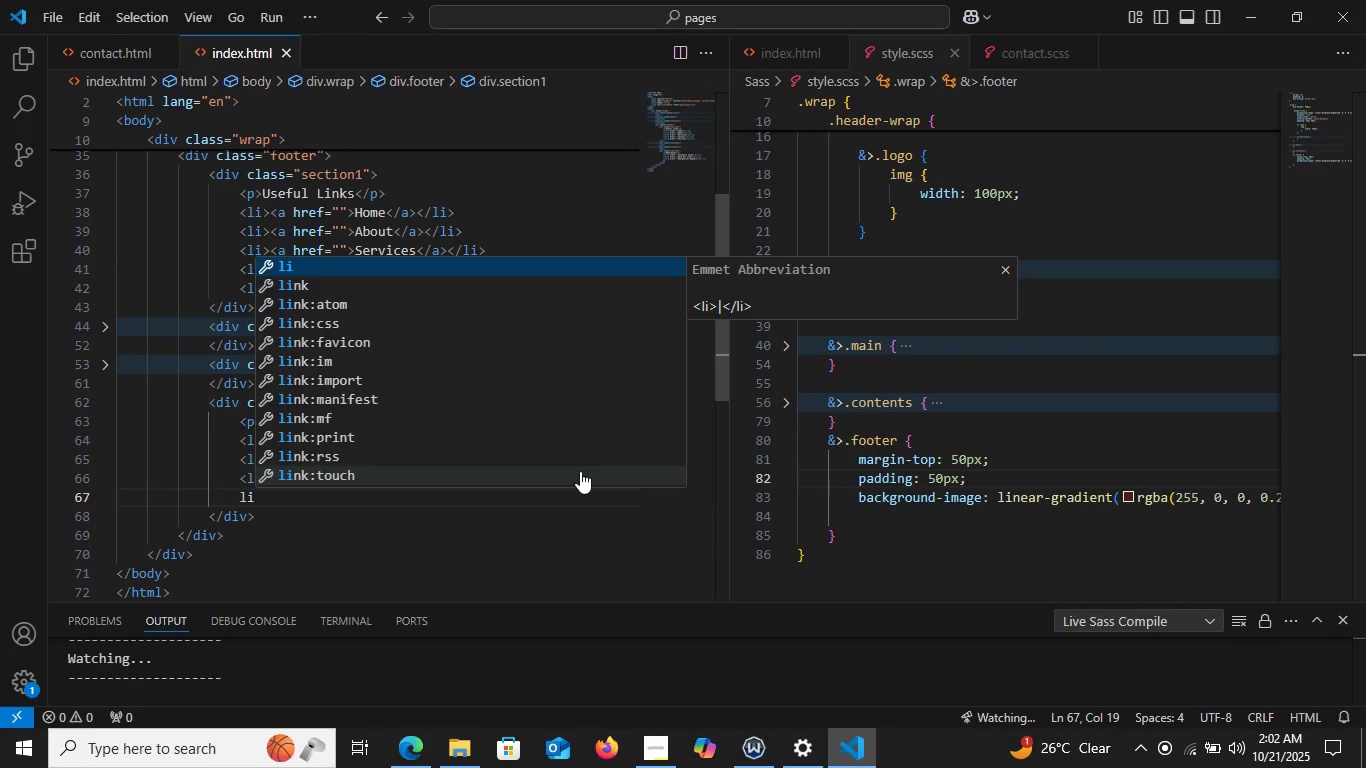 
key(Enter)
 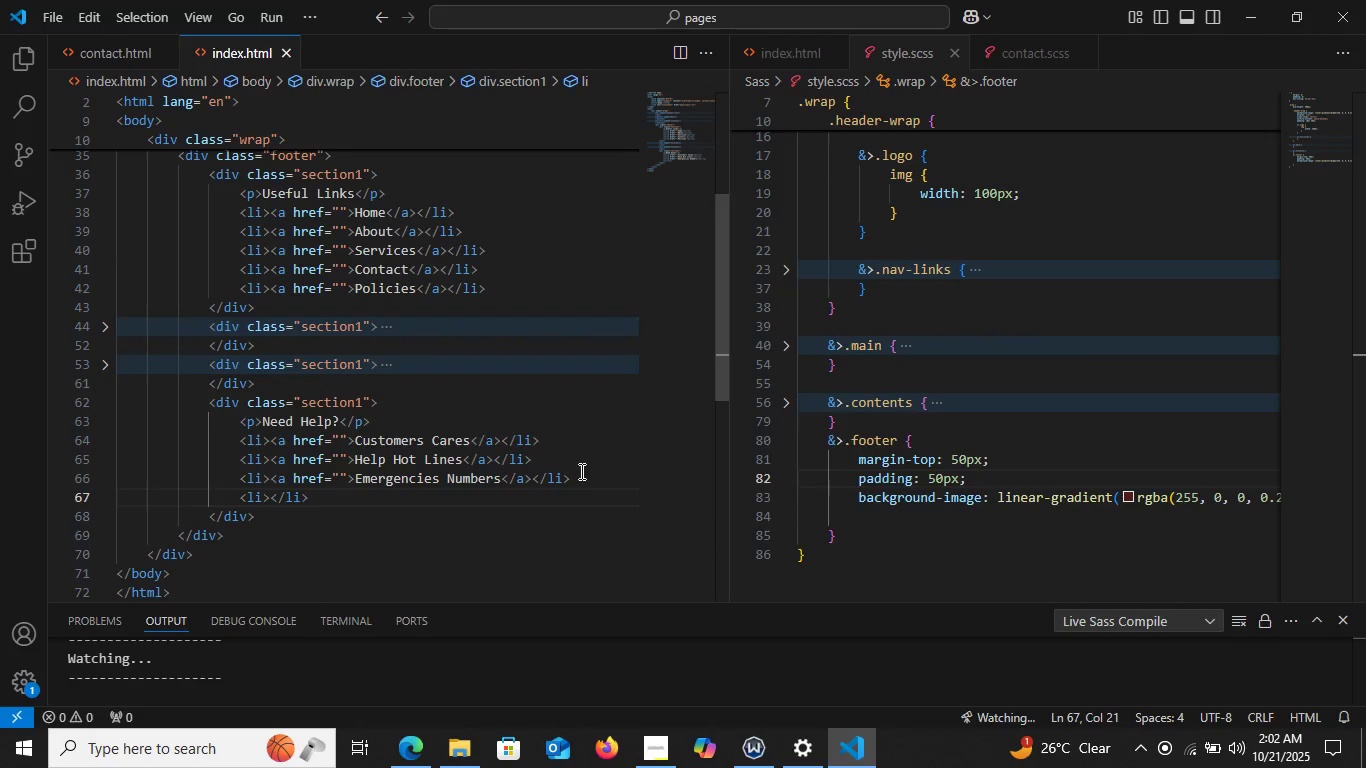 
key(A)
 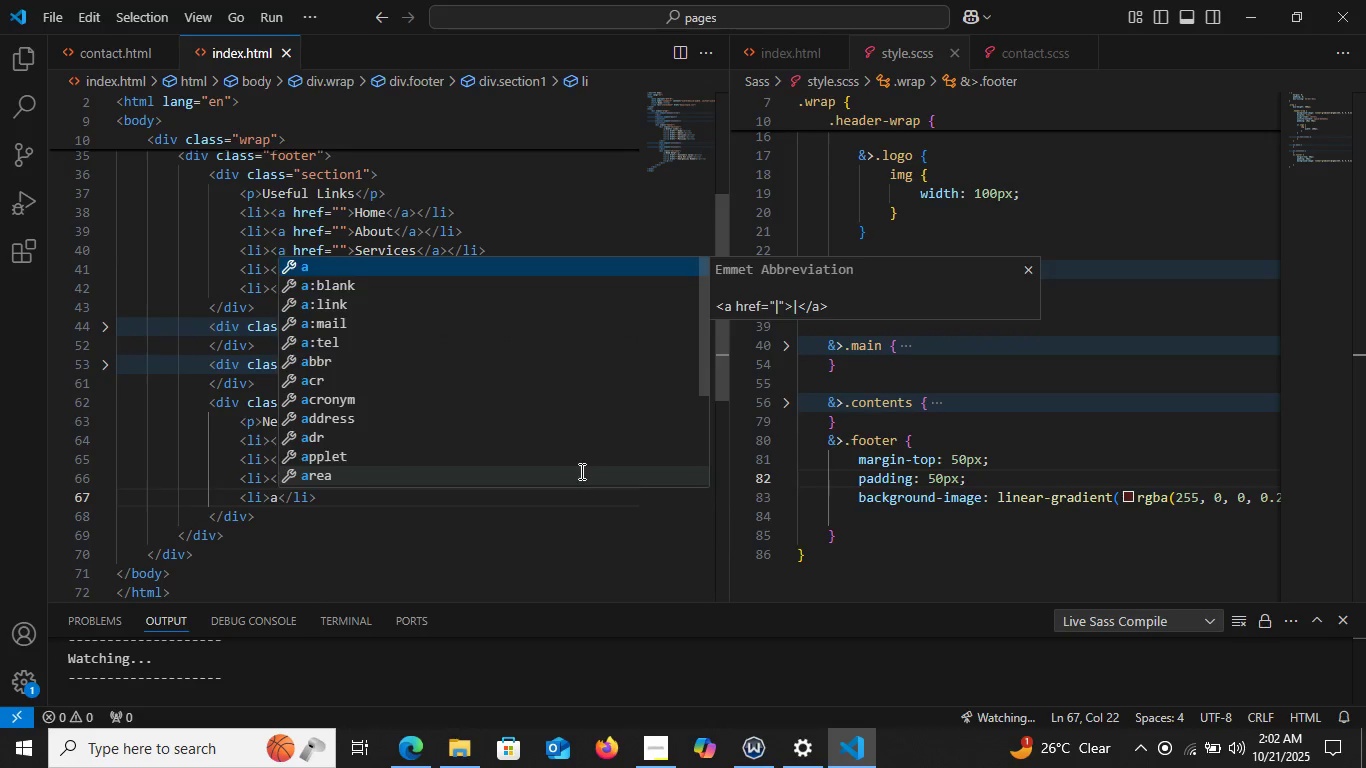 
key(Enter)
 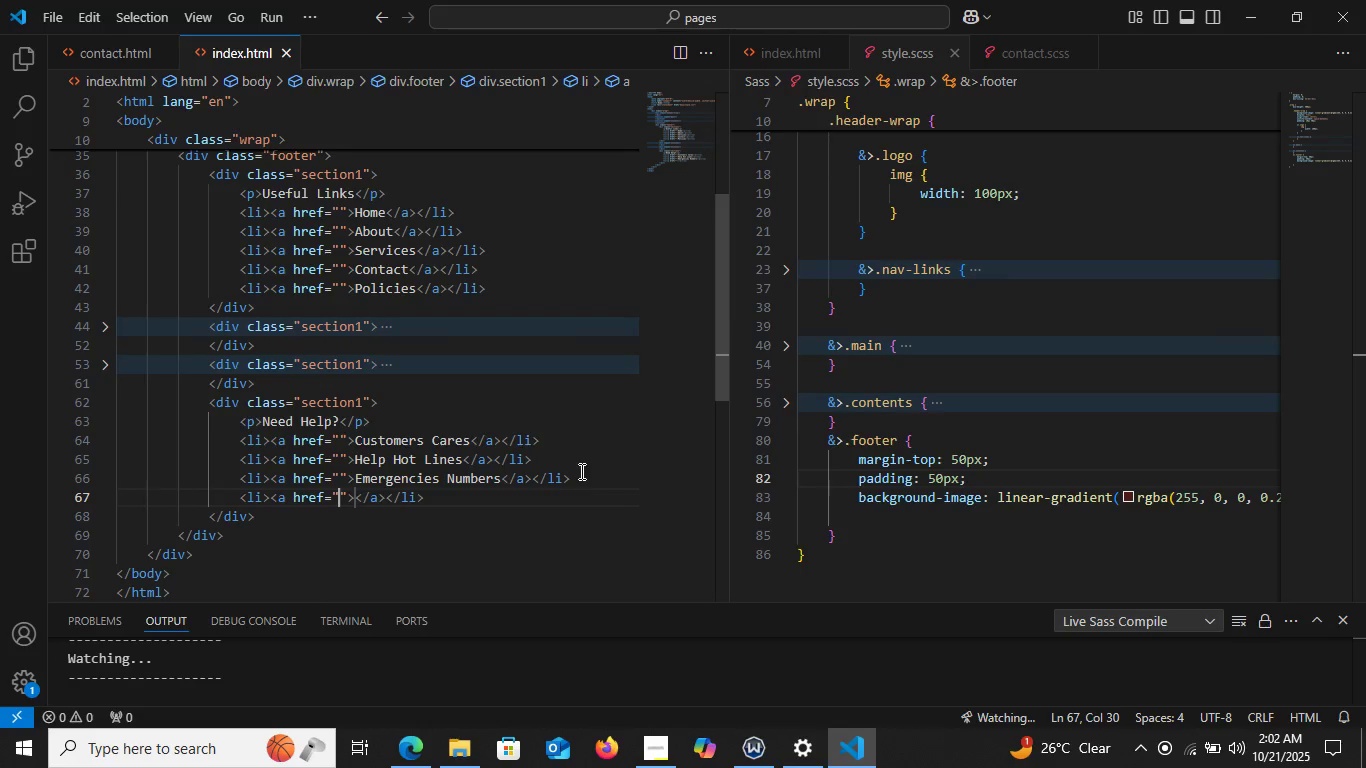 
key(ArrowRight)
 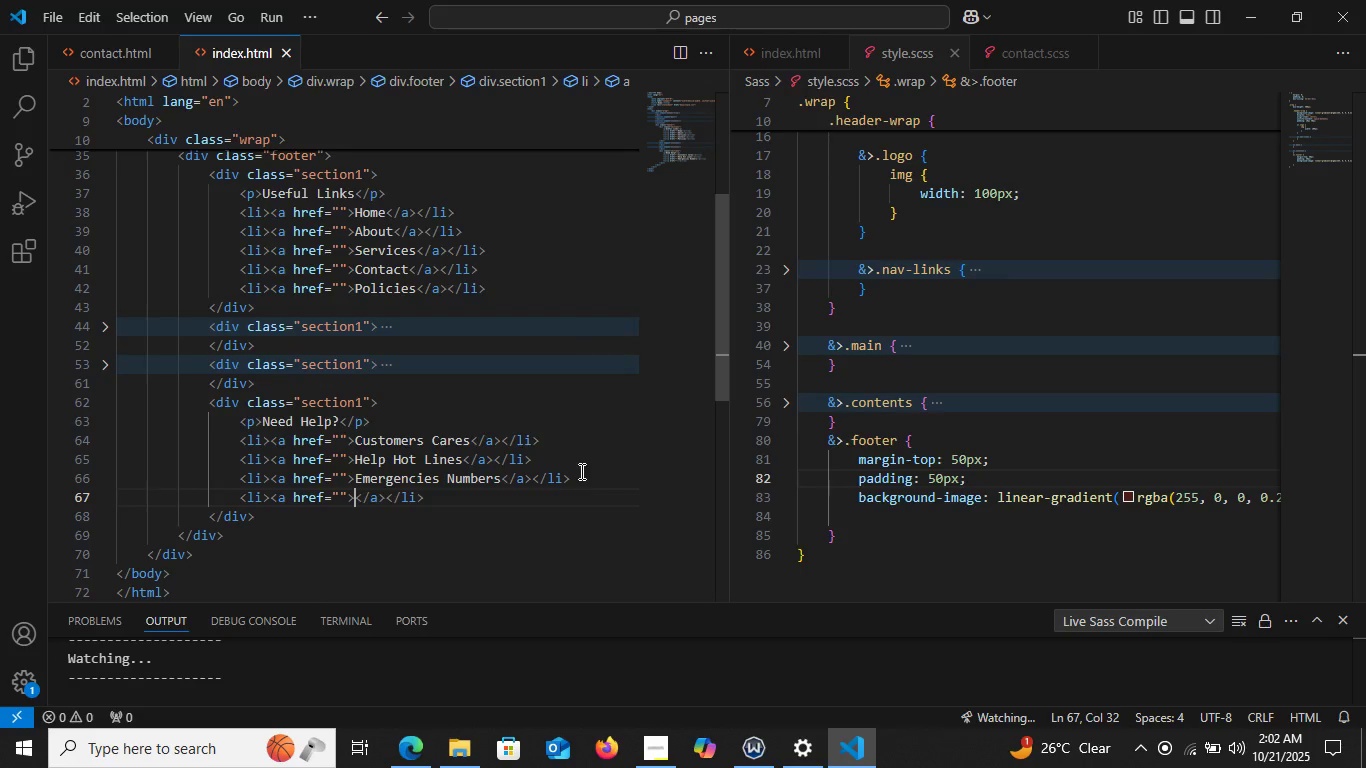 
key(ArrowRight)
 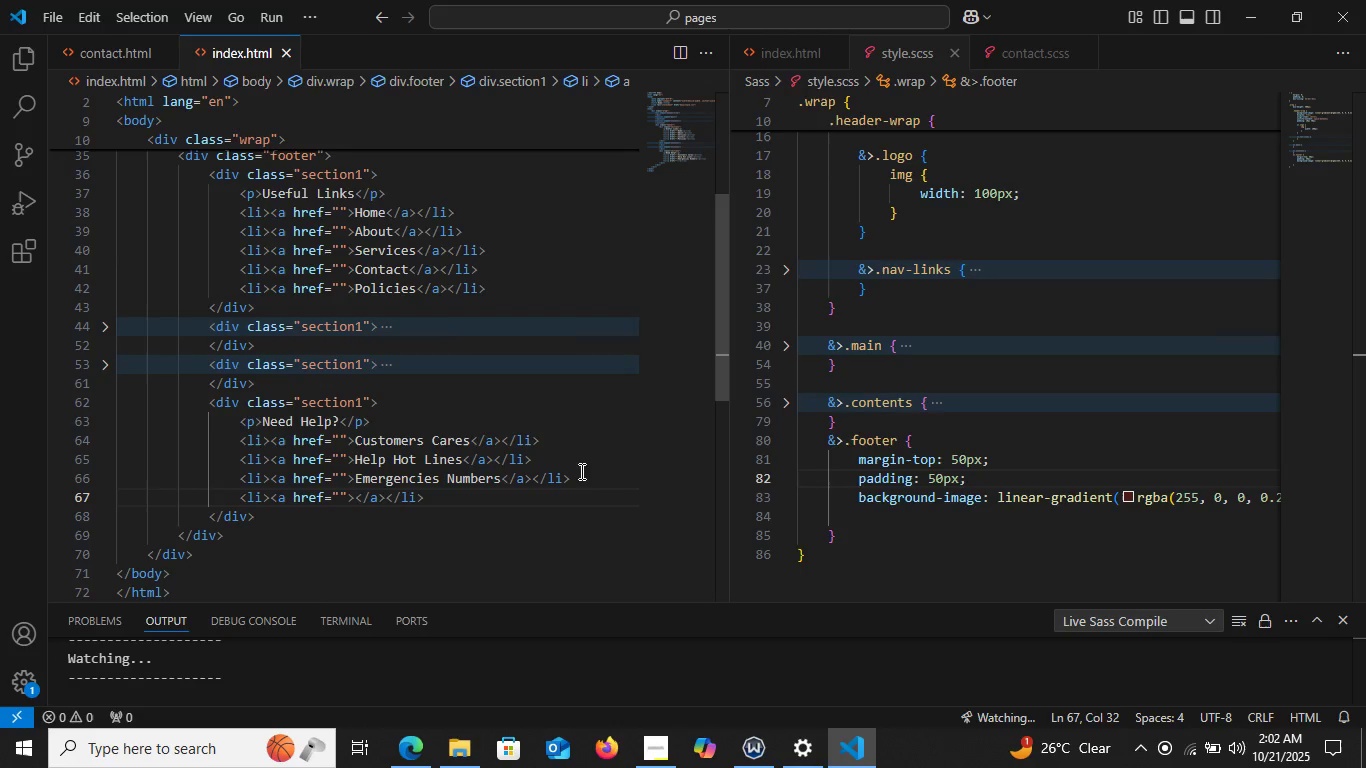 
hold_key(key=ShiftLeft, duration=1.14)
 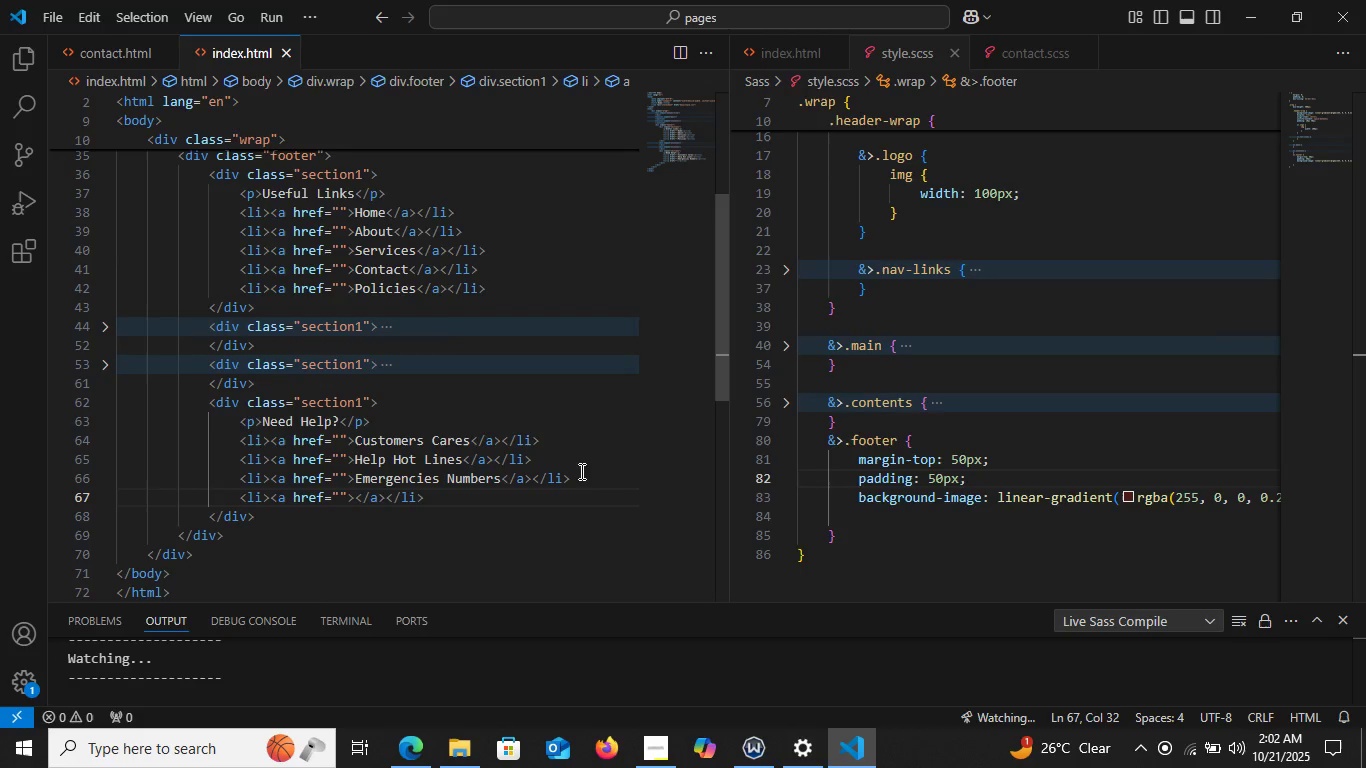 
hold_key(key=ShiftLeft, duration=0.52)
 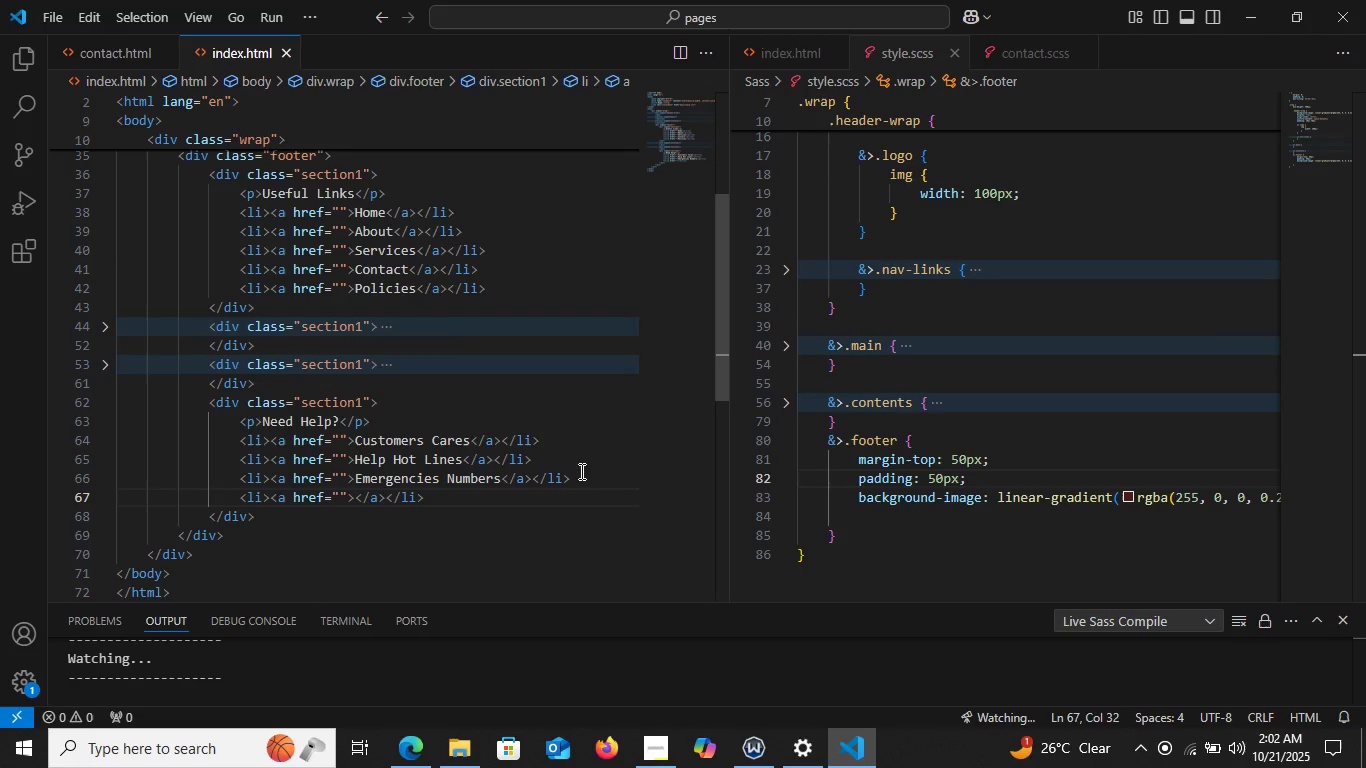 
type(General Cust)
 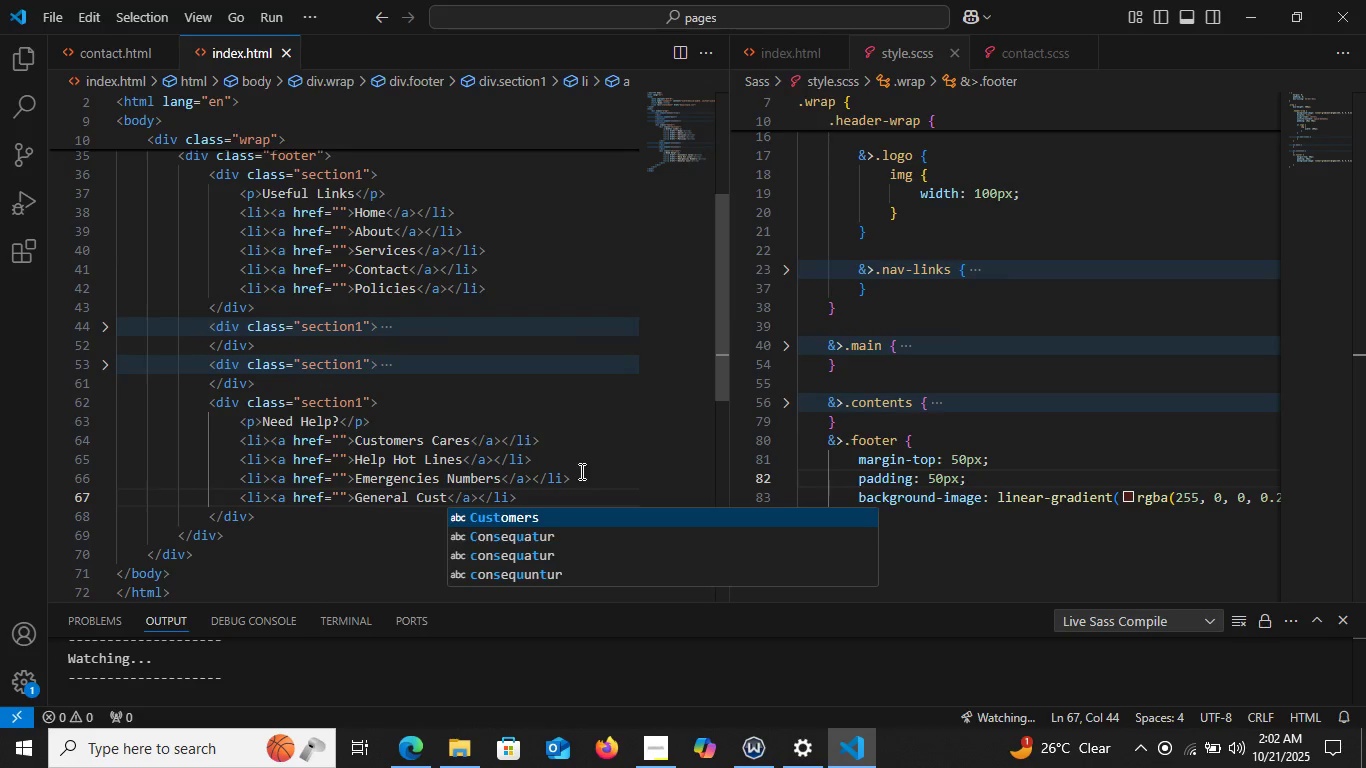 
key(Enter)
 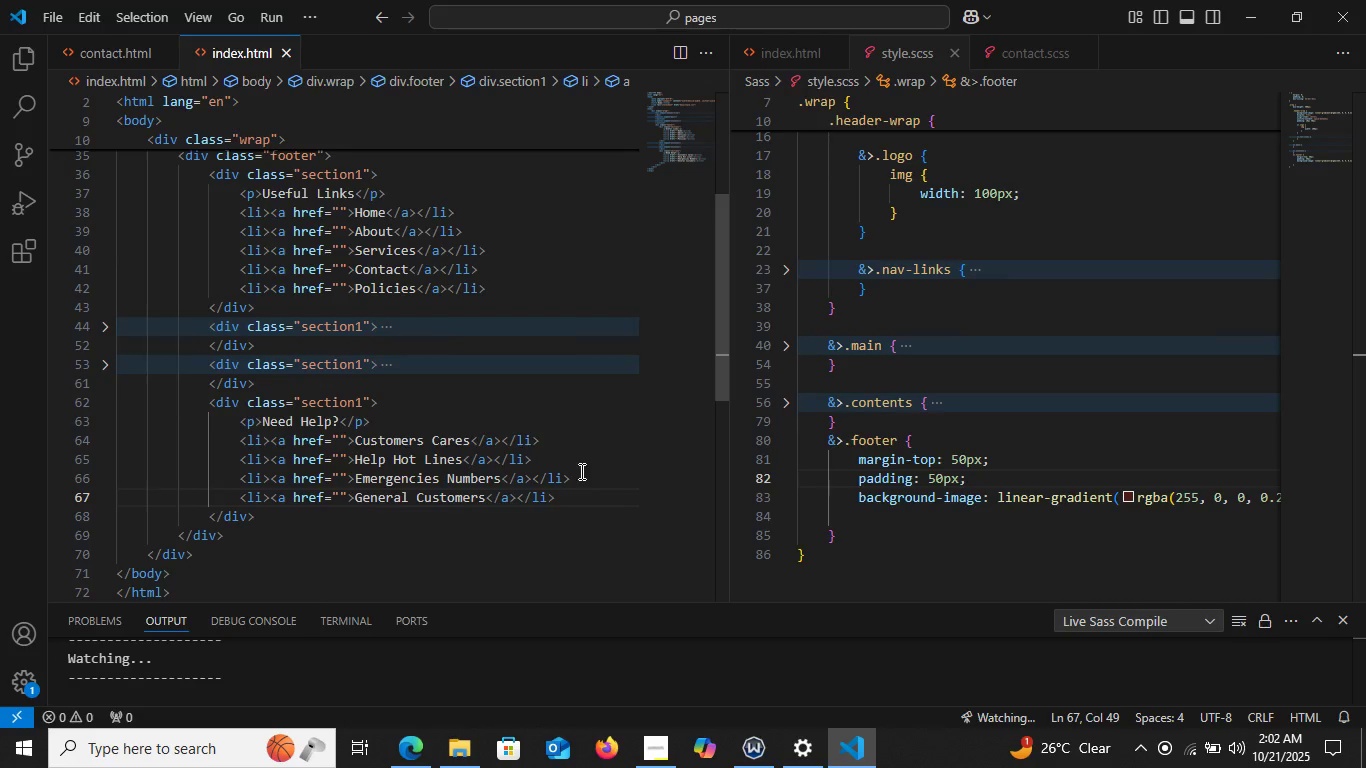 
type( Linexxx)
key(Backspace)
key(Backspace)
key(Backspace)
type(s)
 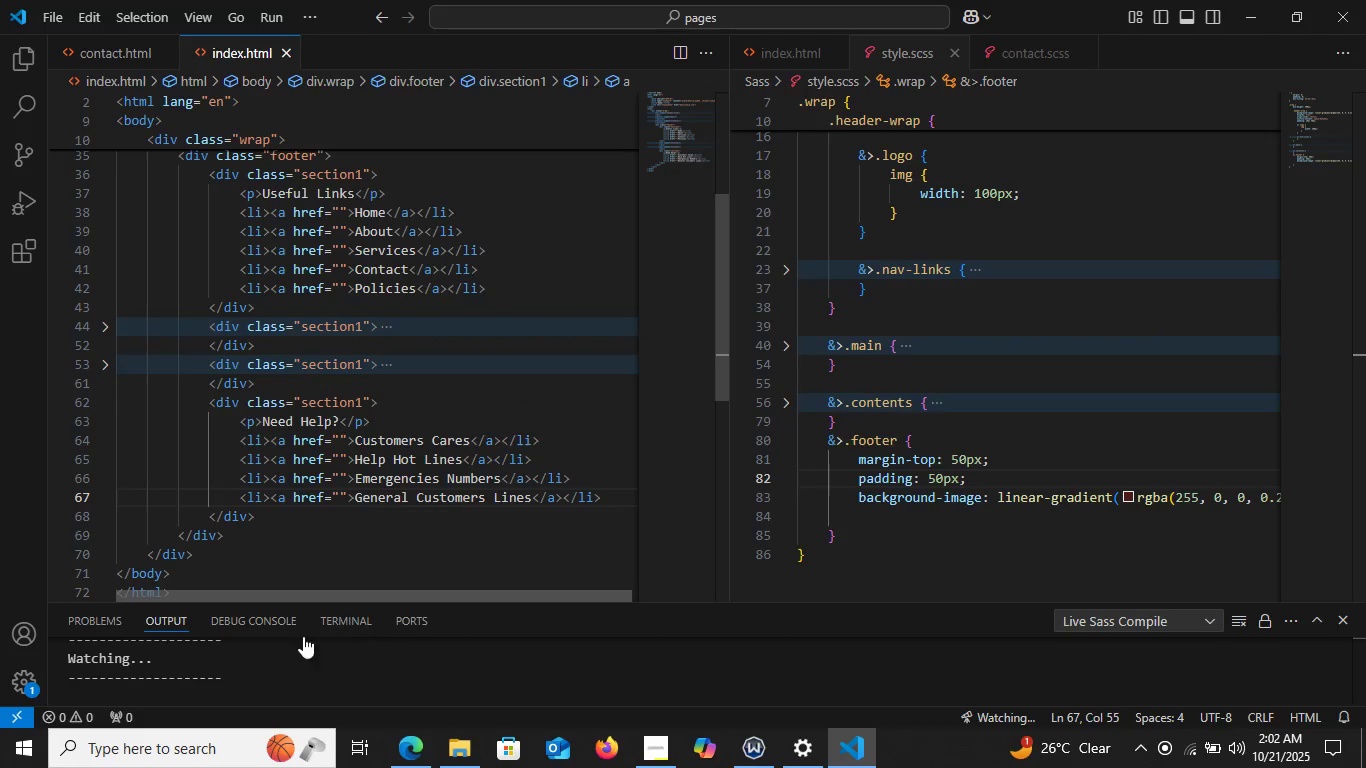 
left_click([410, 762])
 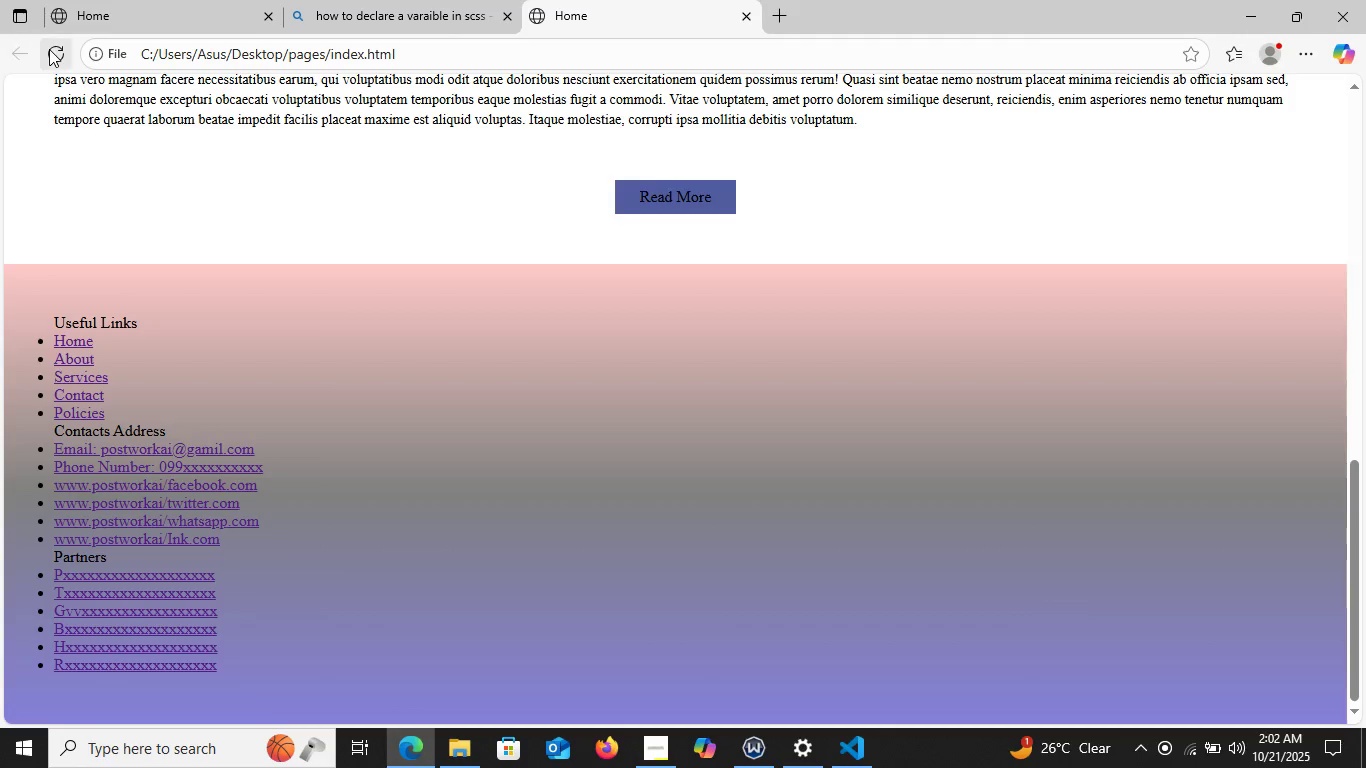 
left_click([49, 49])
 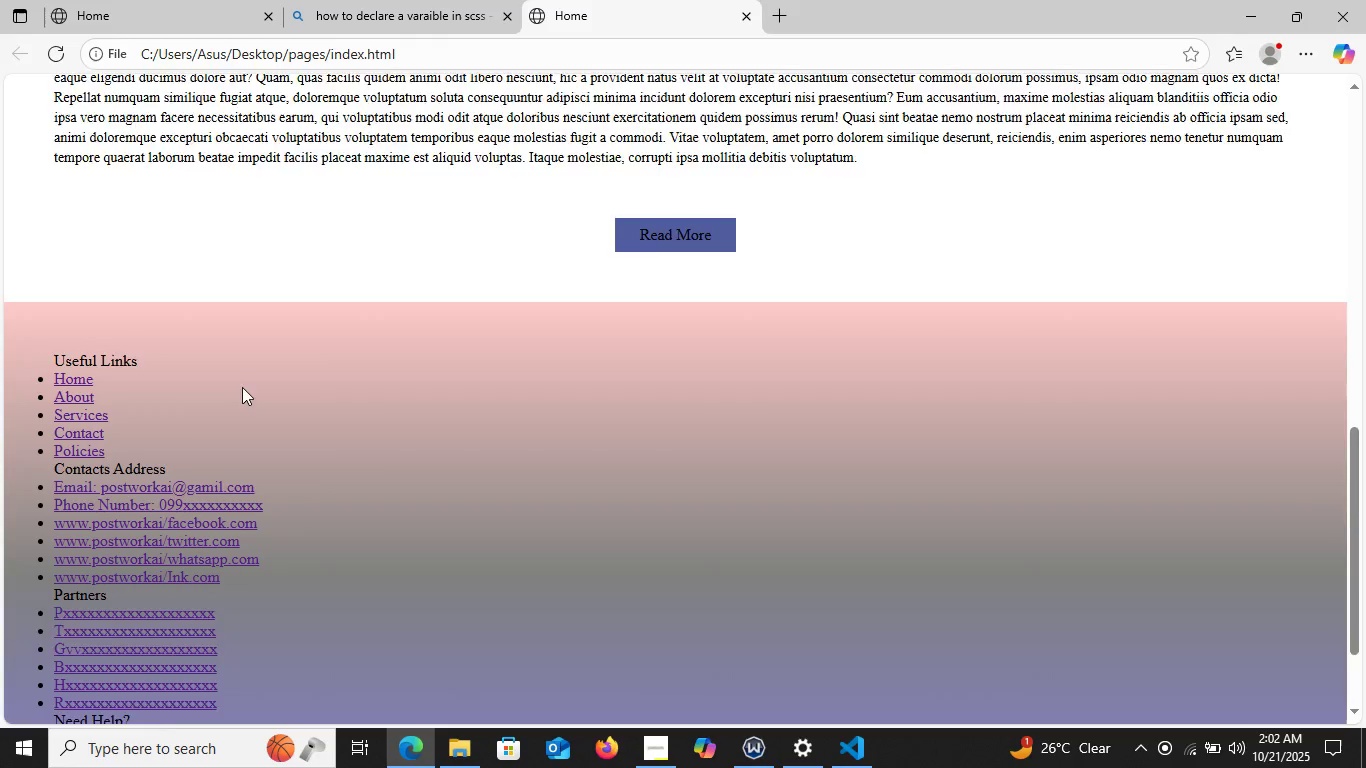 
scroll: coordinate [355, 510], scroll_direction: down, amount: 9.0